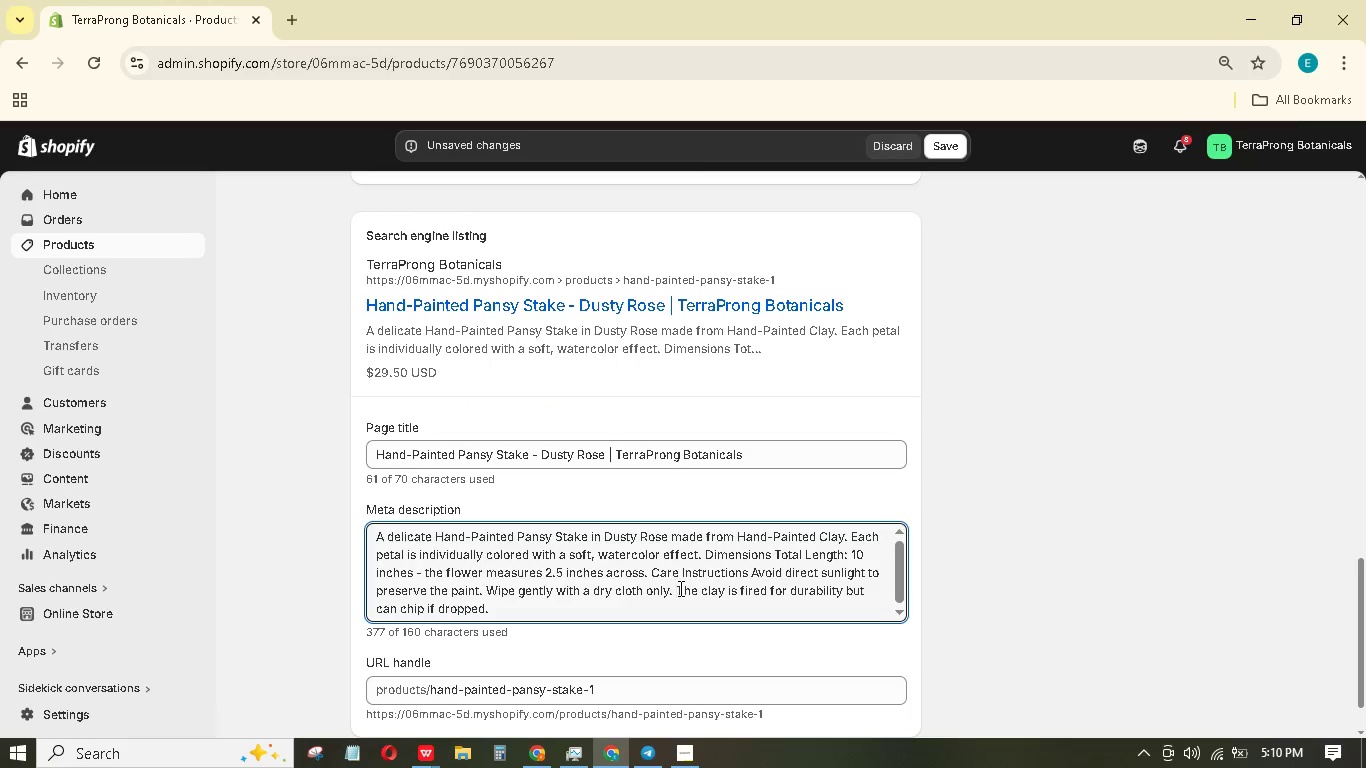 
key(Control+ControlLeft)
 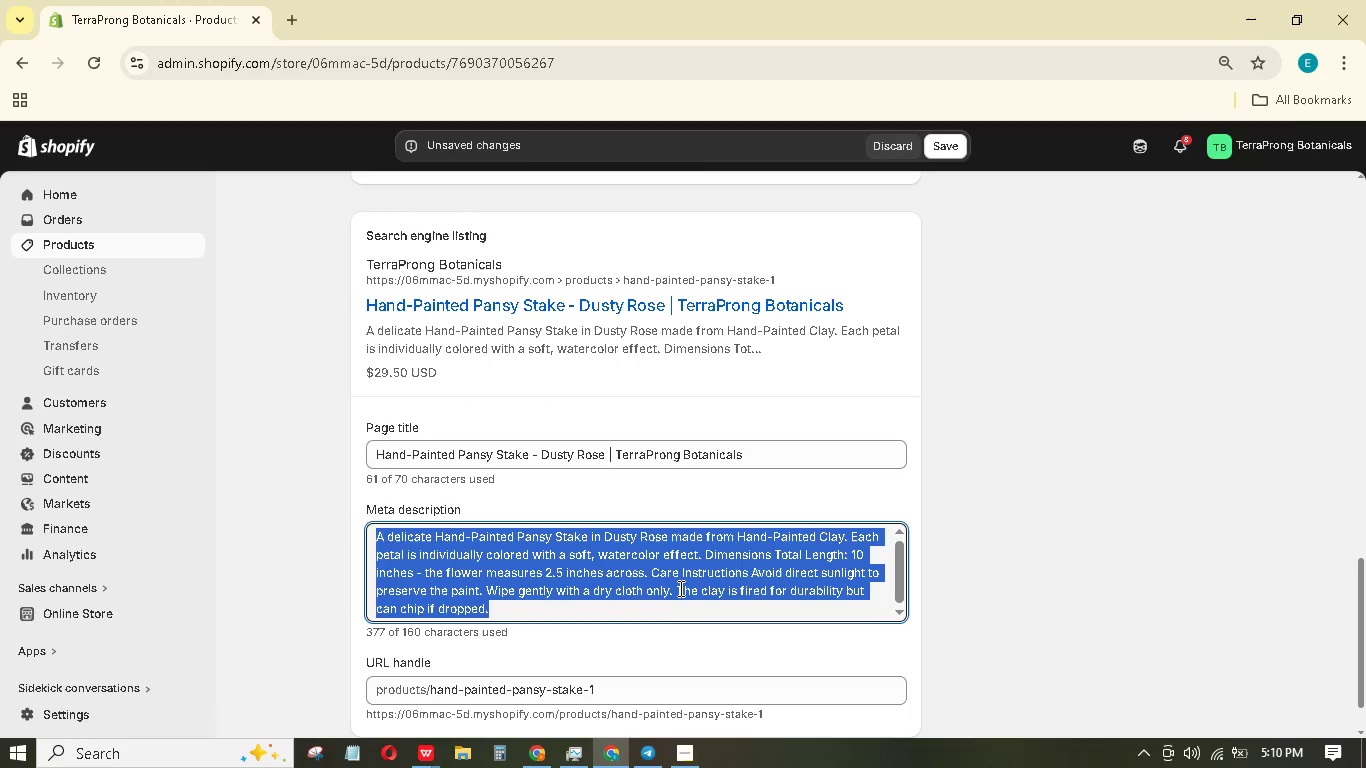 
type(a)
key(Backspace)
type(Hand )
key(Backspace)
type(-painted clay pansy plant stake in dusty rose. DELicate and durable. A charming accent for ant)
key(Backspace)
type(t)
key(Backspace)
type(y houseplant - buy now.)
 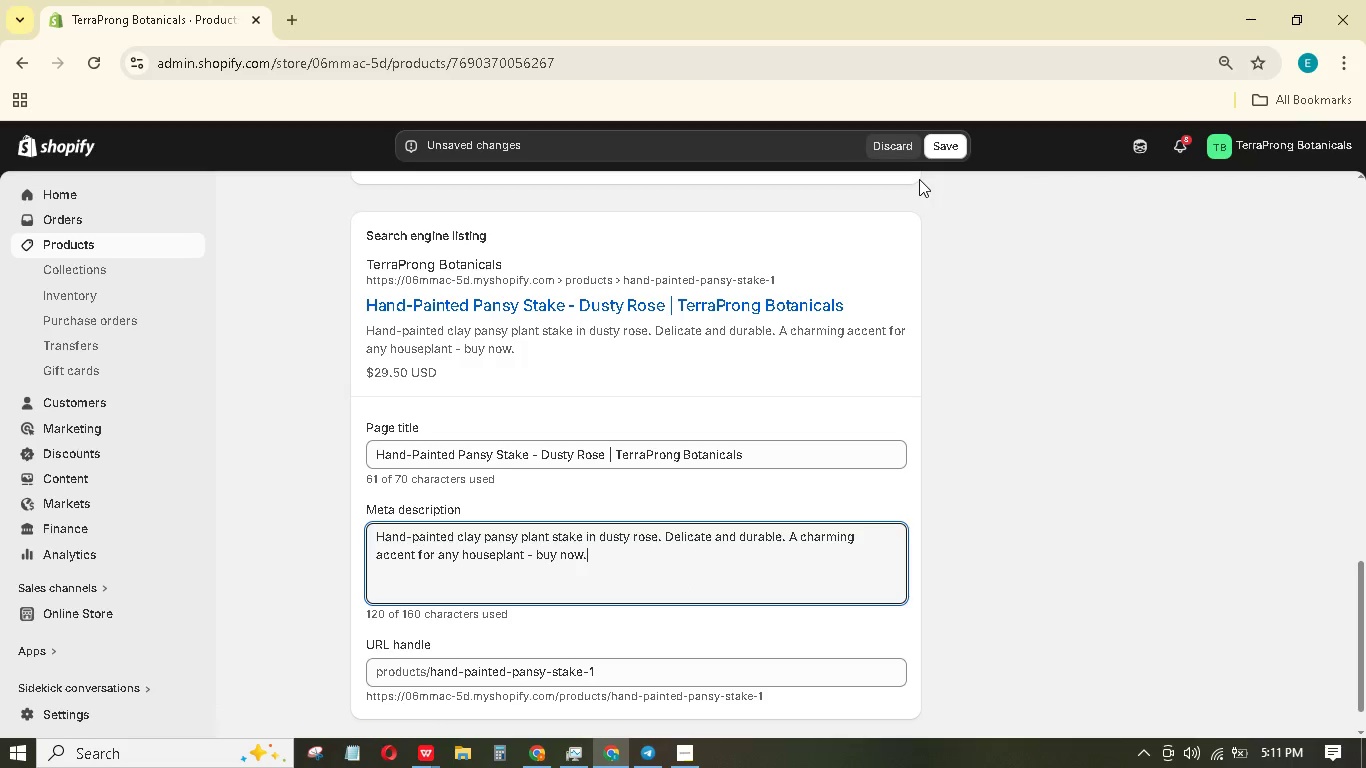 
left_click([955, 153])
 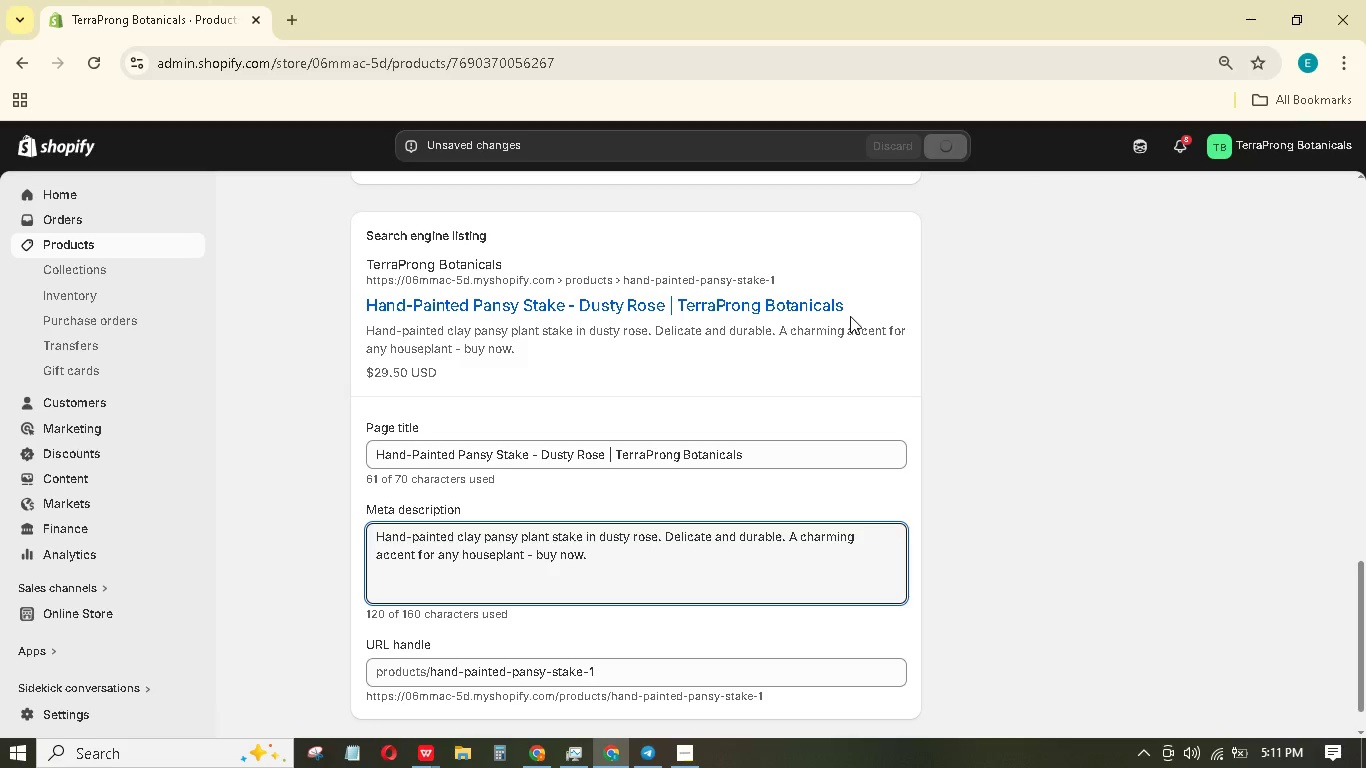 
wait(7.97)
 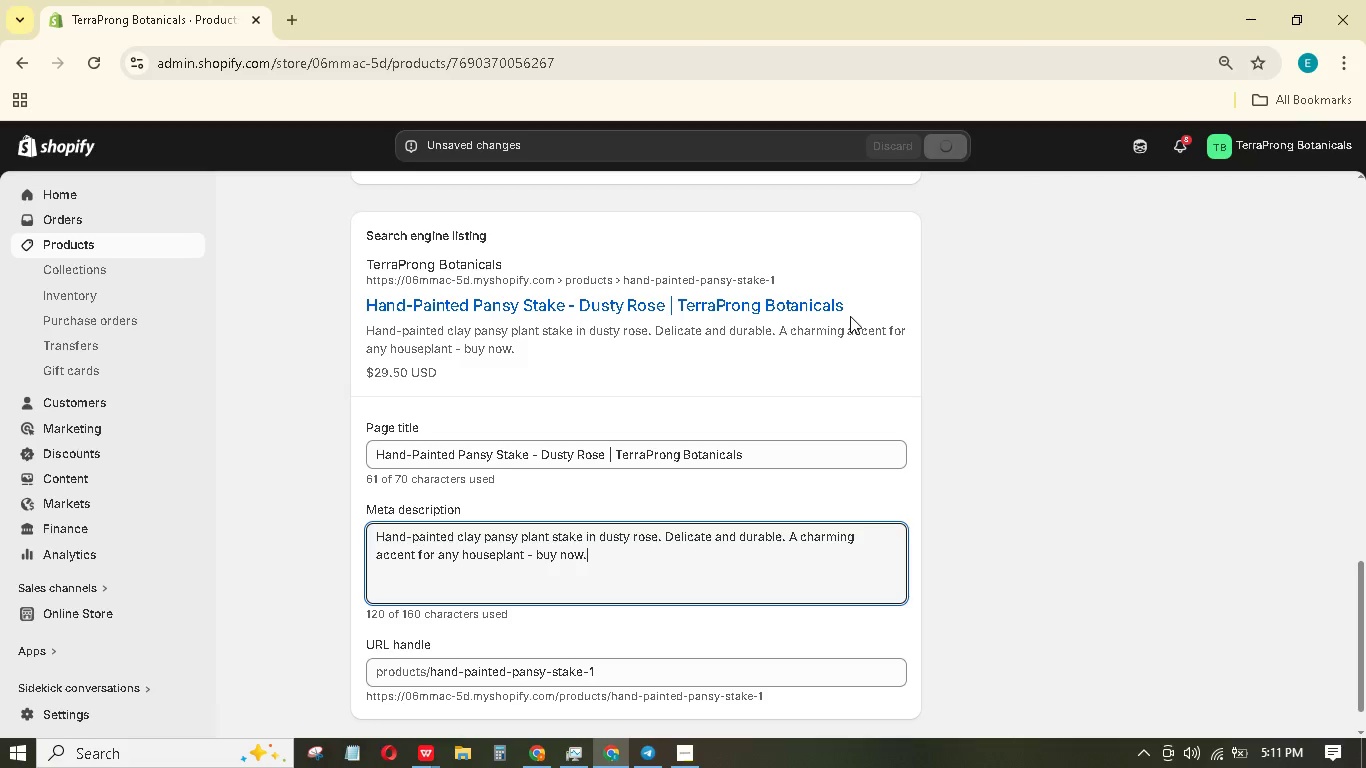 
left_click([686, 766])